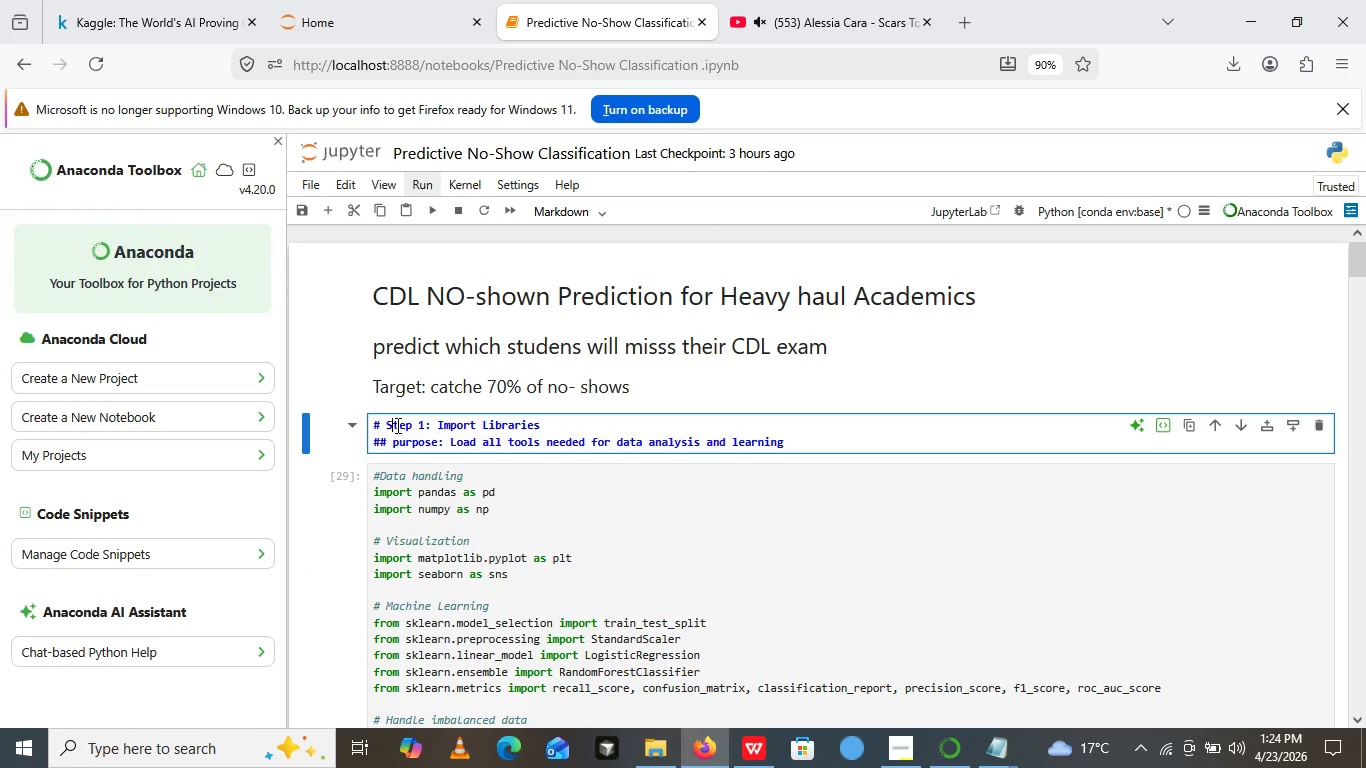 
left_click_drag(start_coordinate=[396, 425], to_coordinate=[389, 439])
 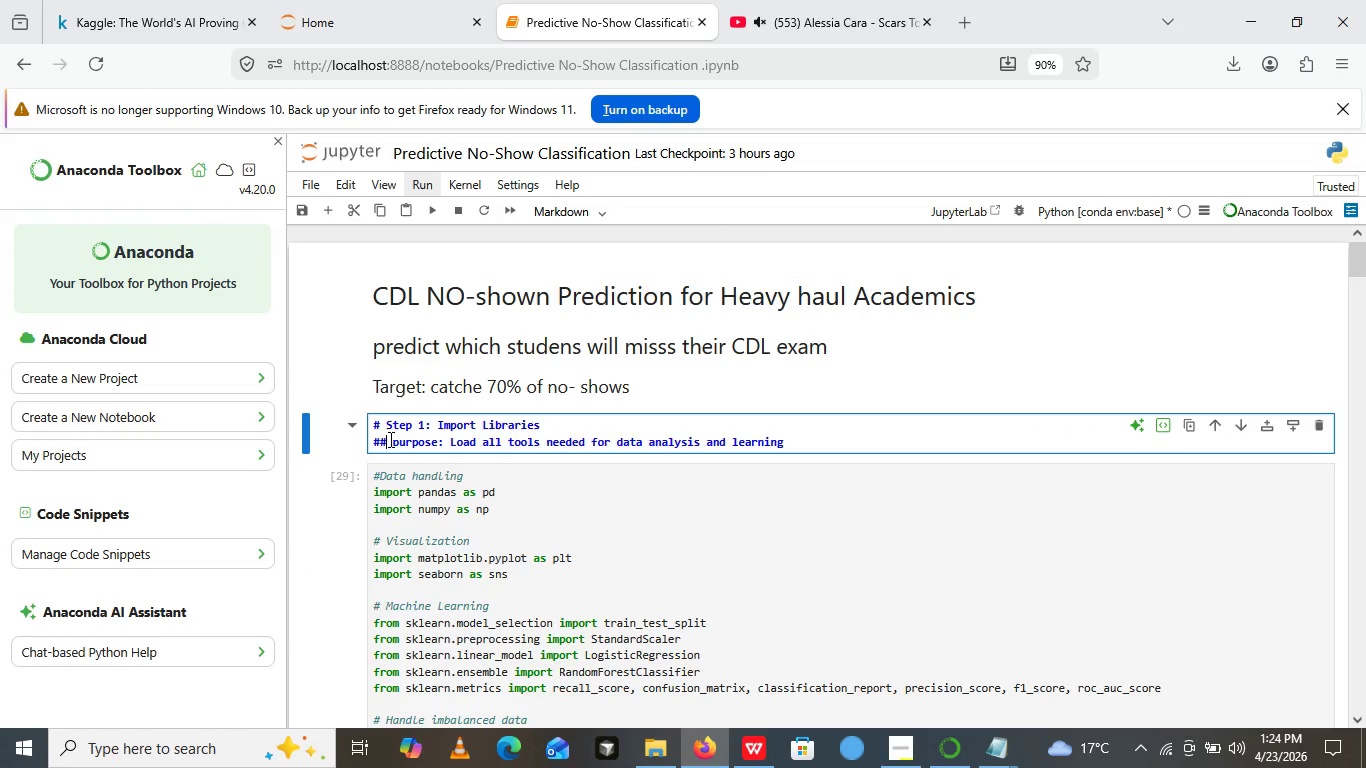 
left_click([389, 439])
 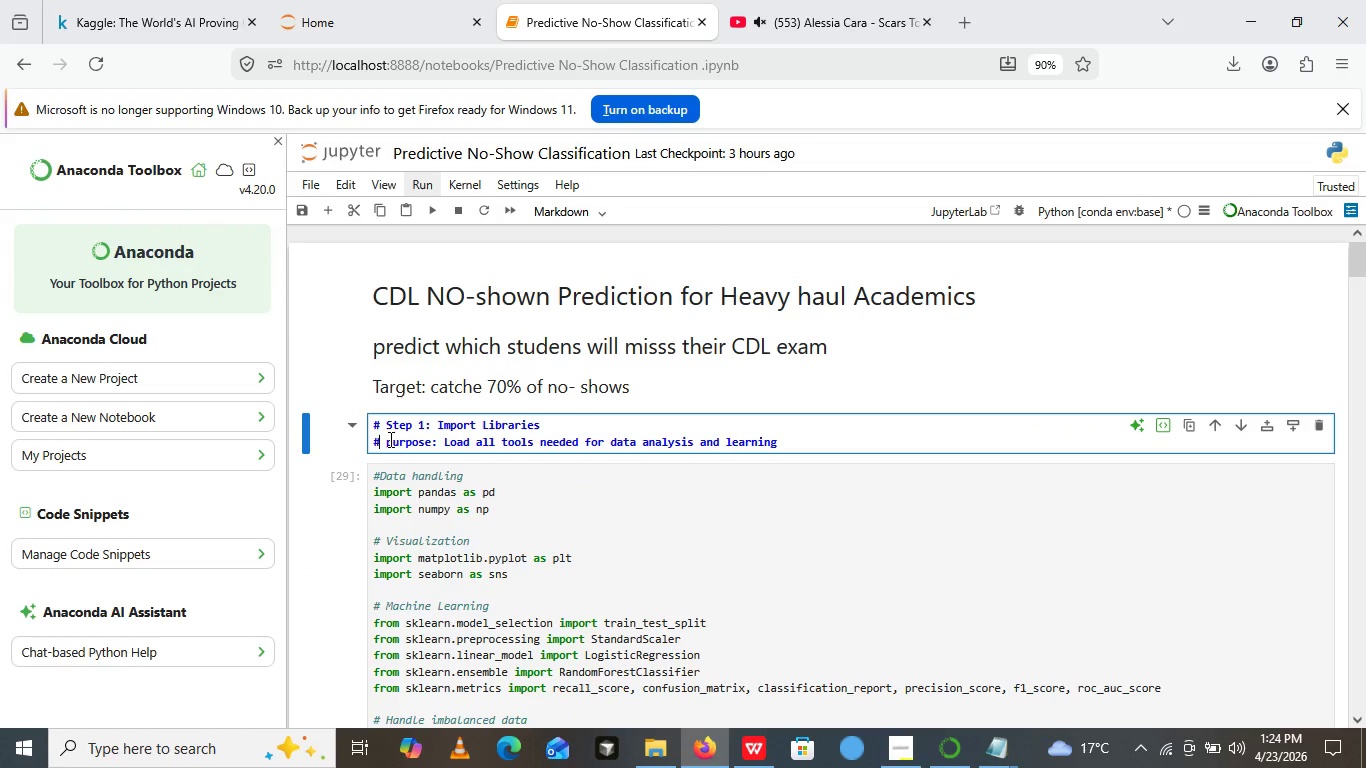 
key(Backspace)
 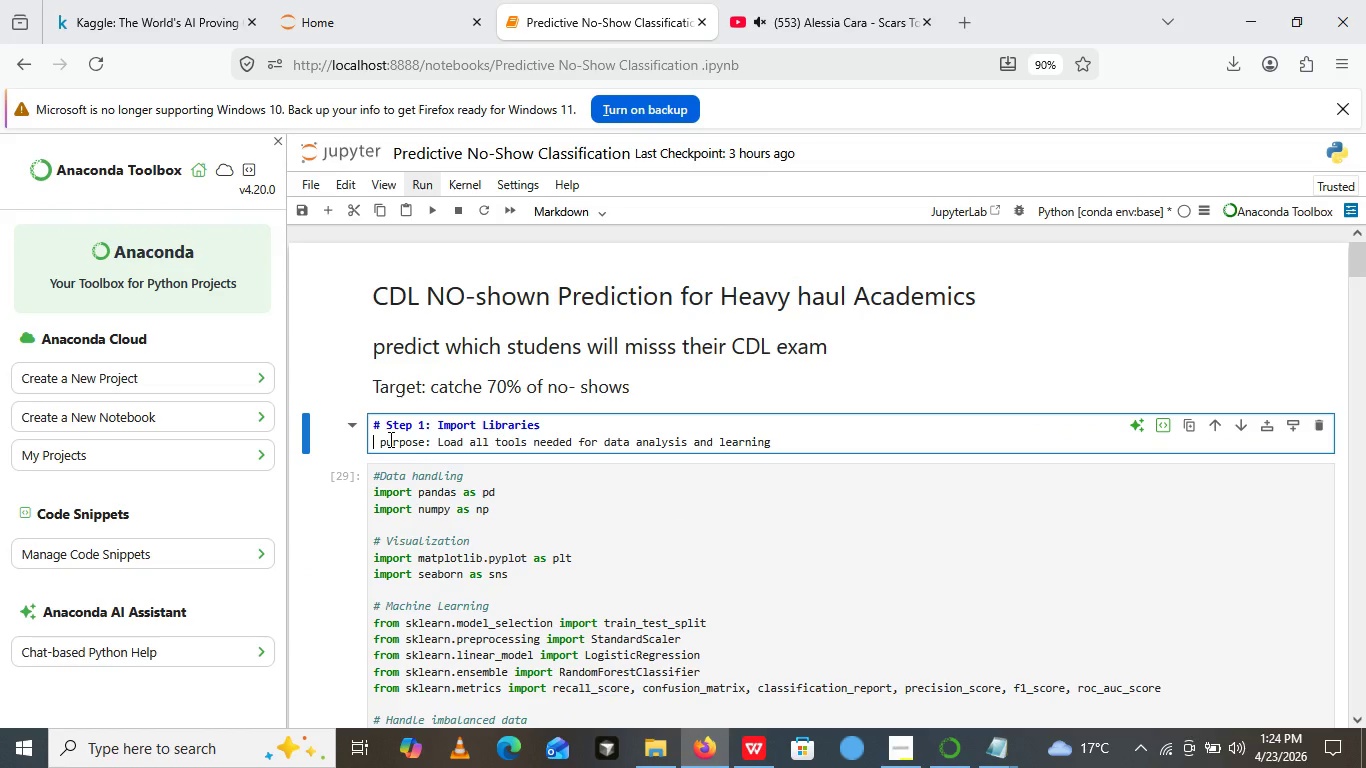 
key(Backspace)
 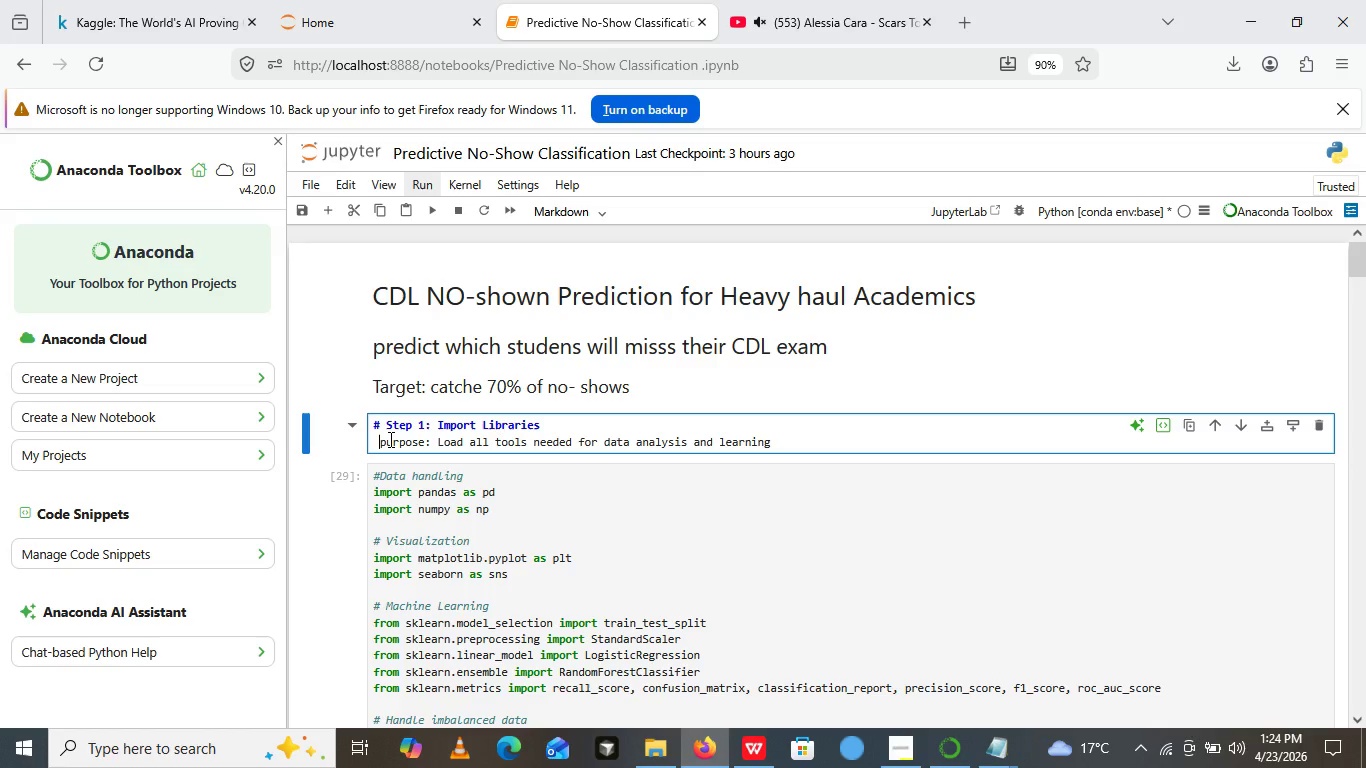 
key(ArrowRight)
 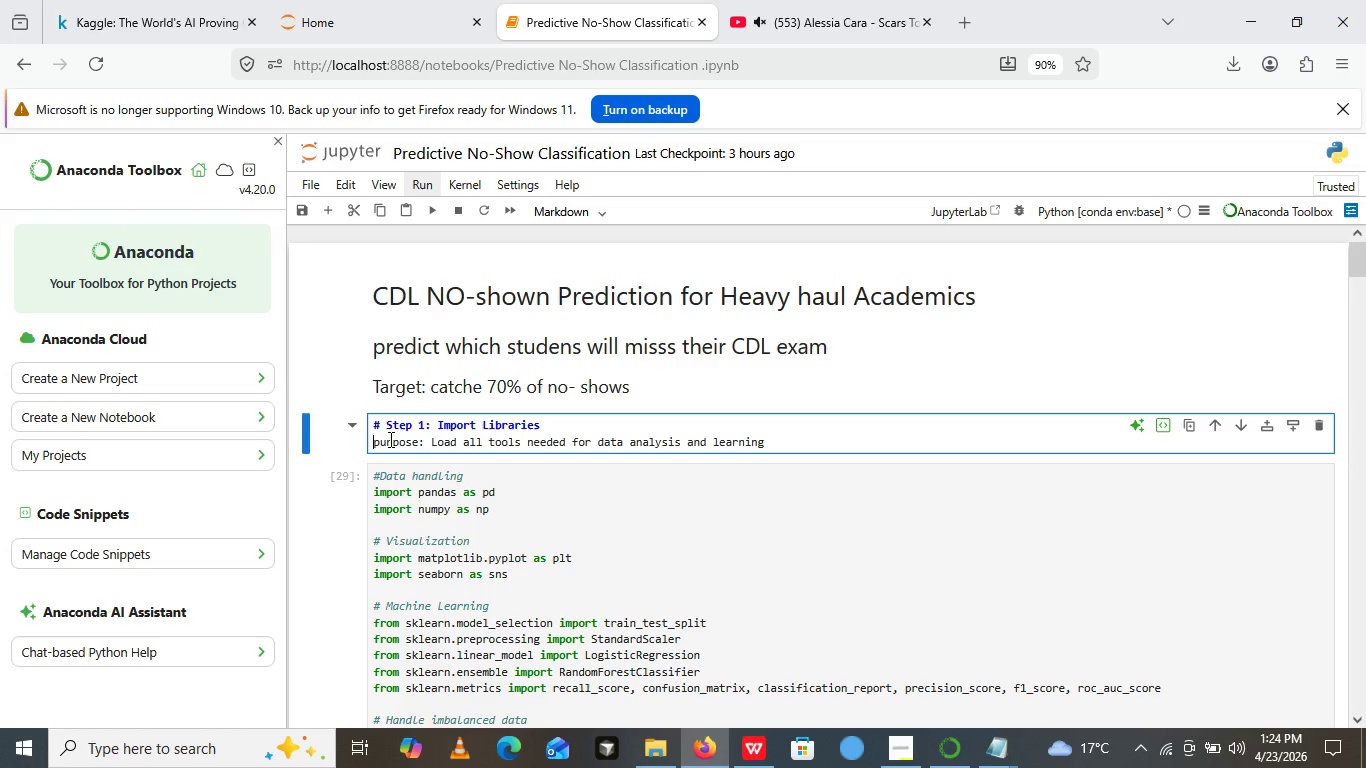 
key(Backspace)
type(- **)
 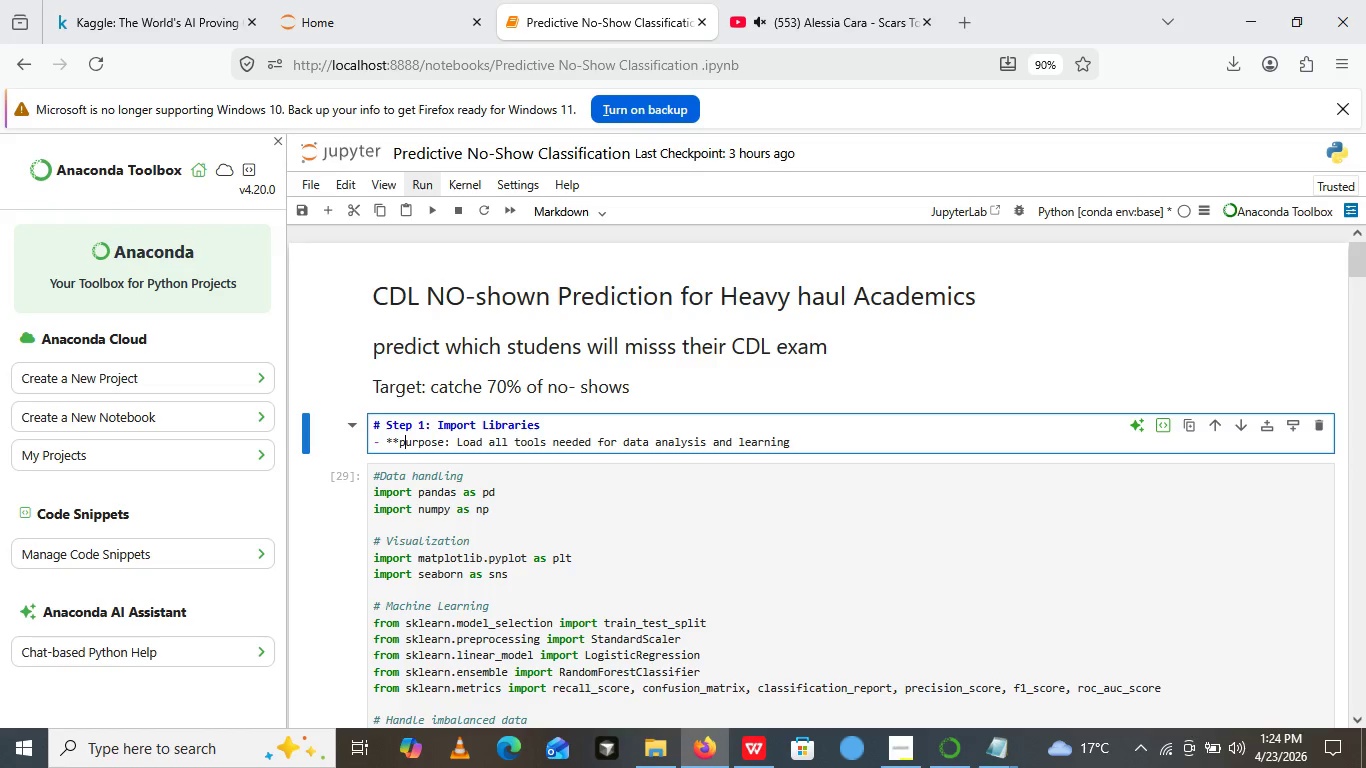 
key(ArrowRight)
 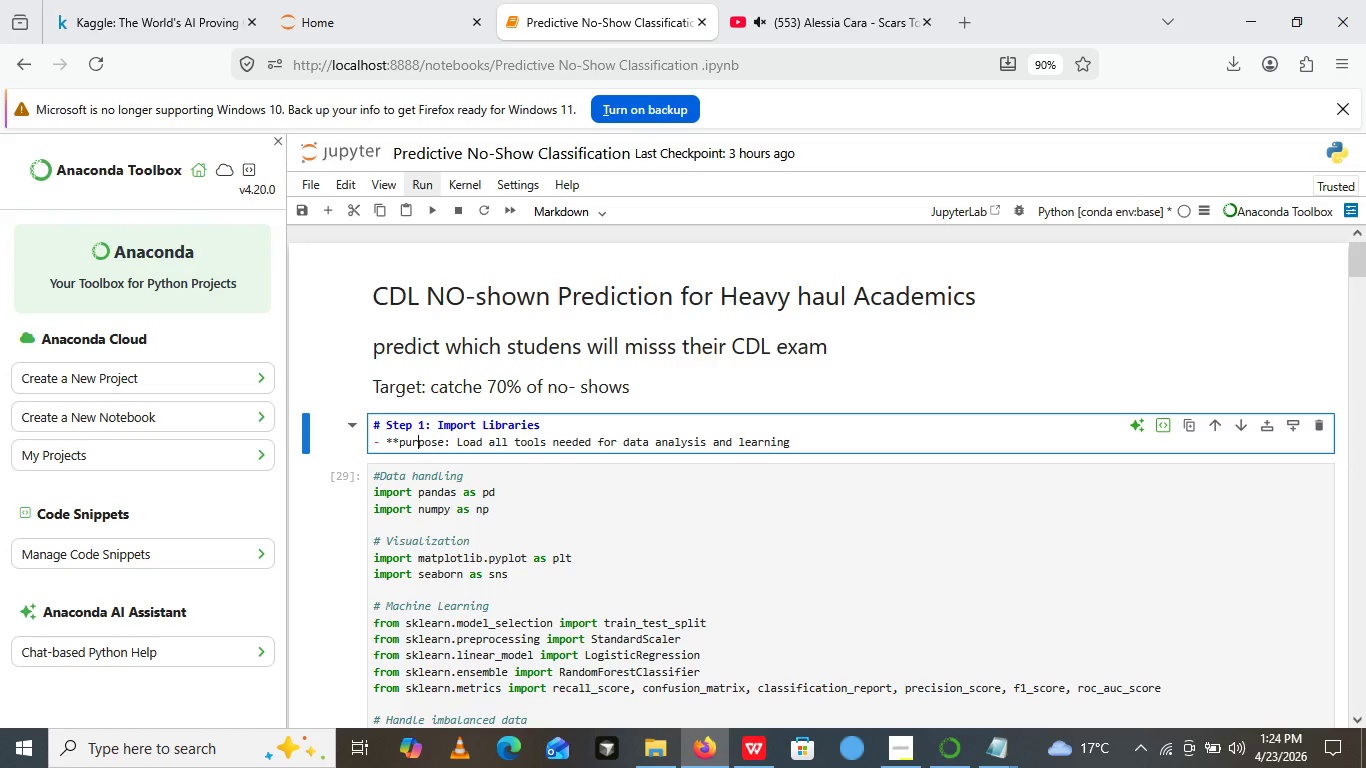 
key(ArrowRight)
 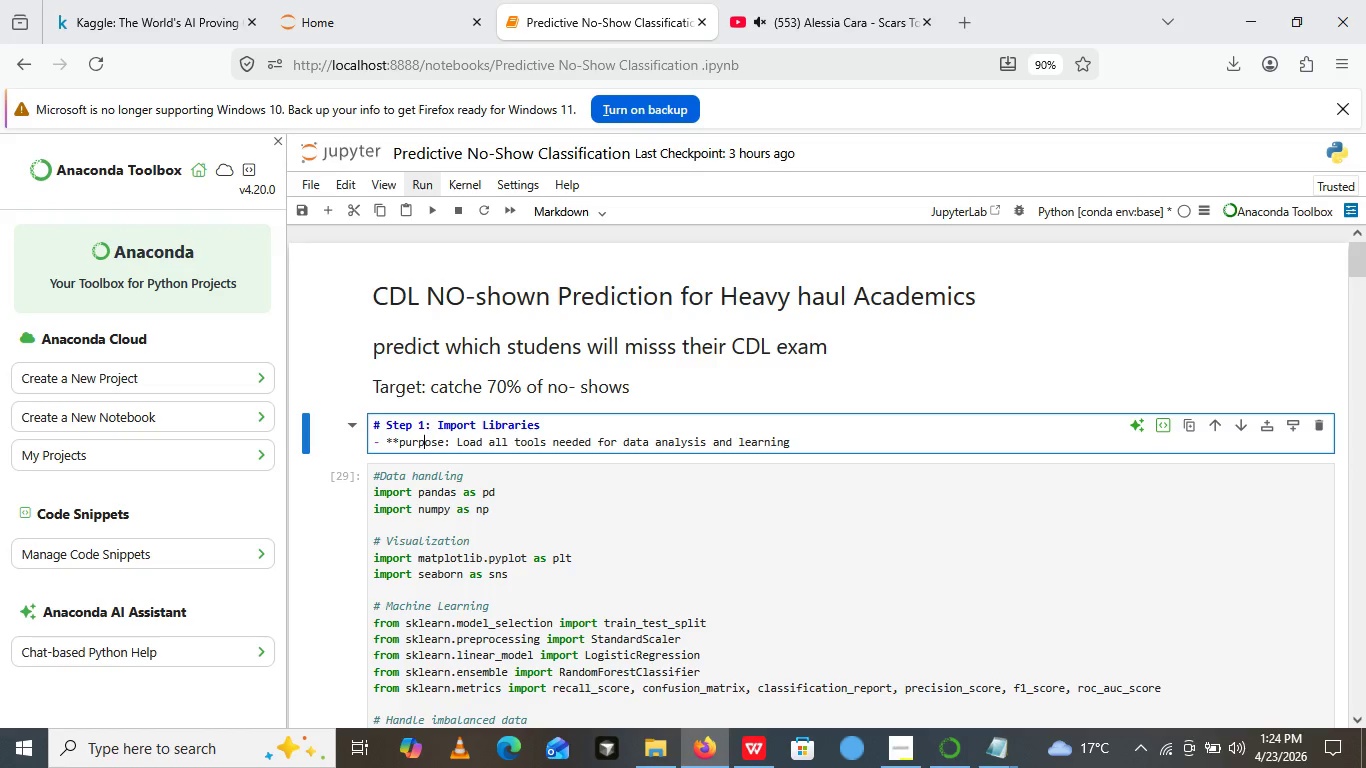 
key(ArrowRight)
 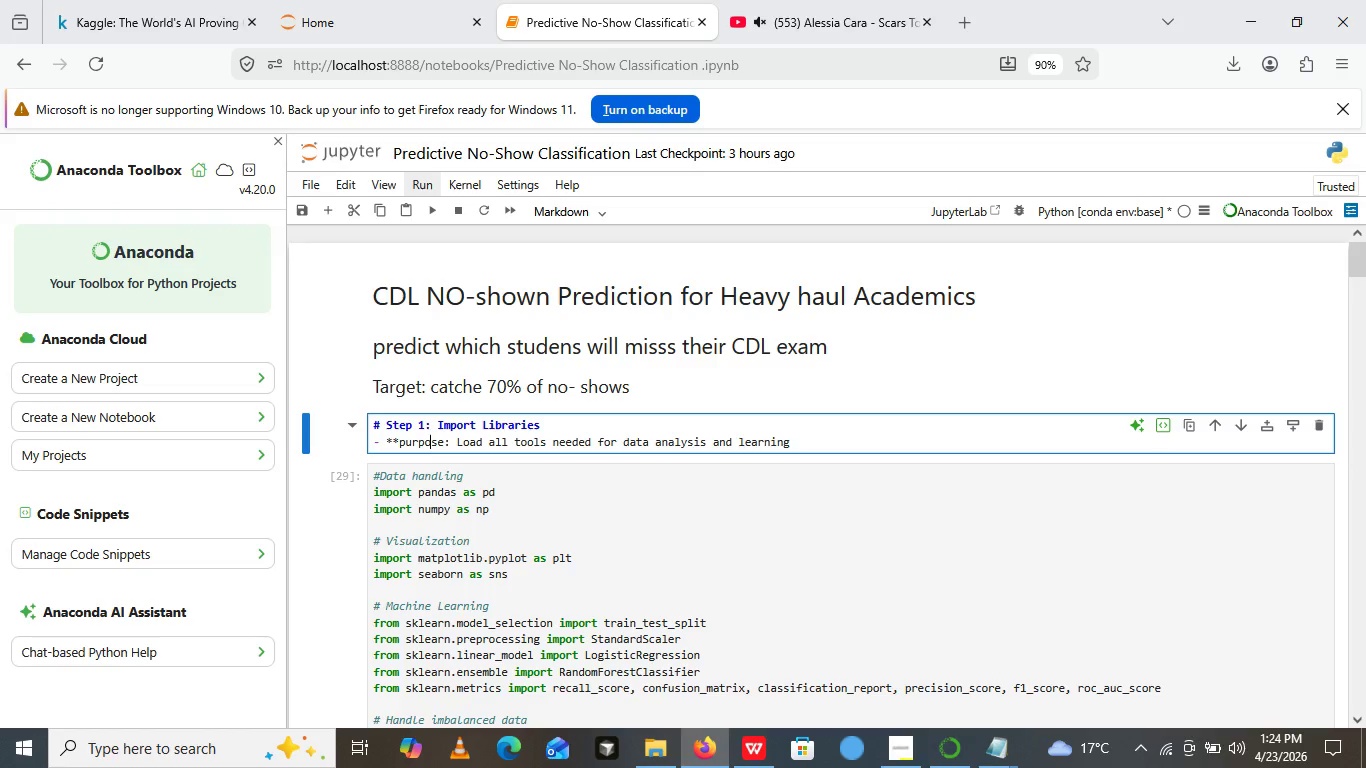 
key(ArrowRight)
 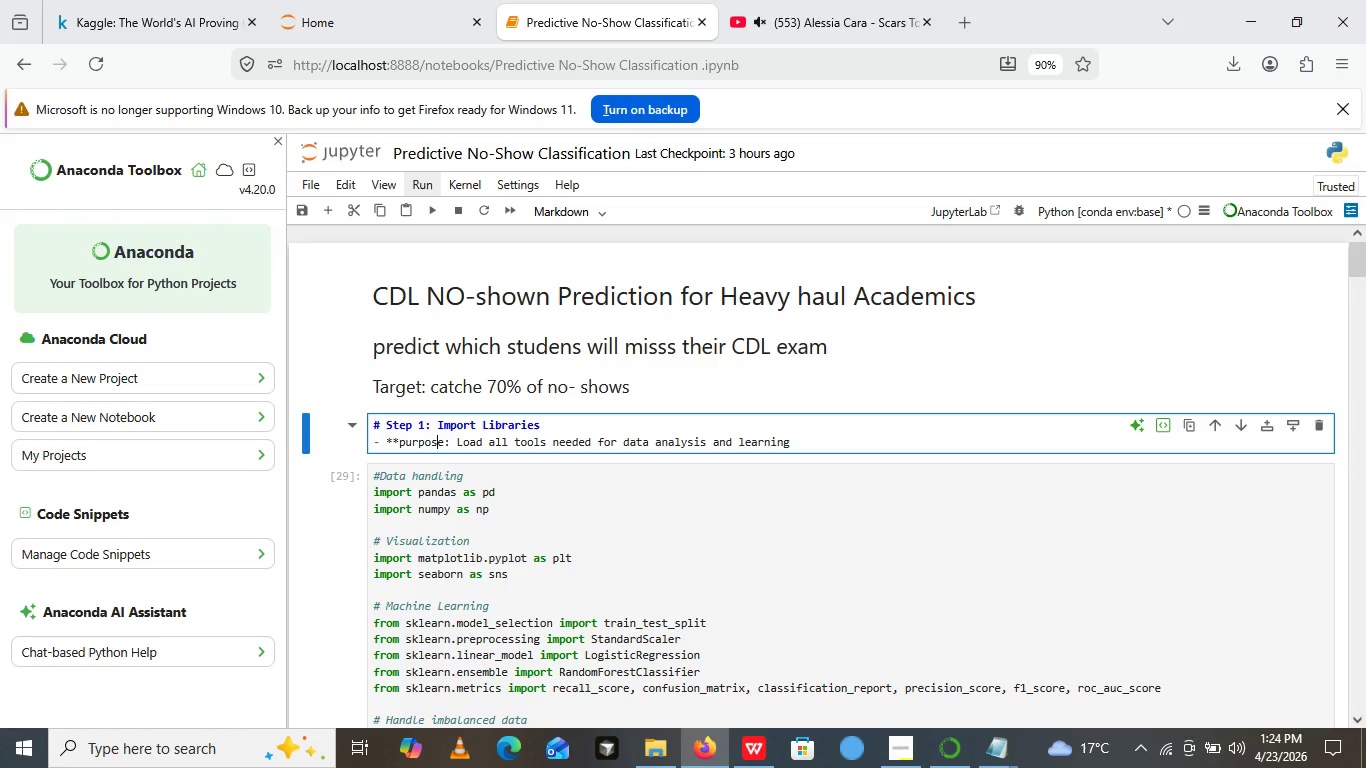 
key(ArrowRight)
 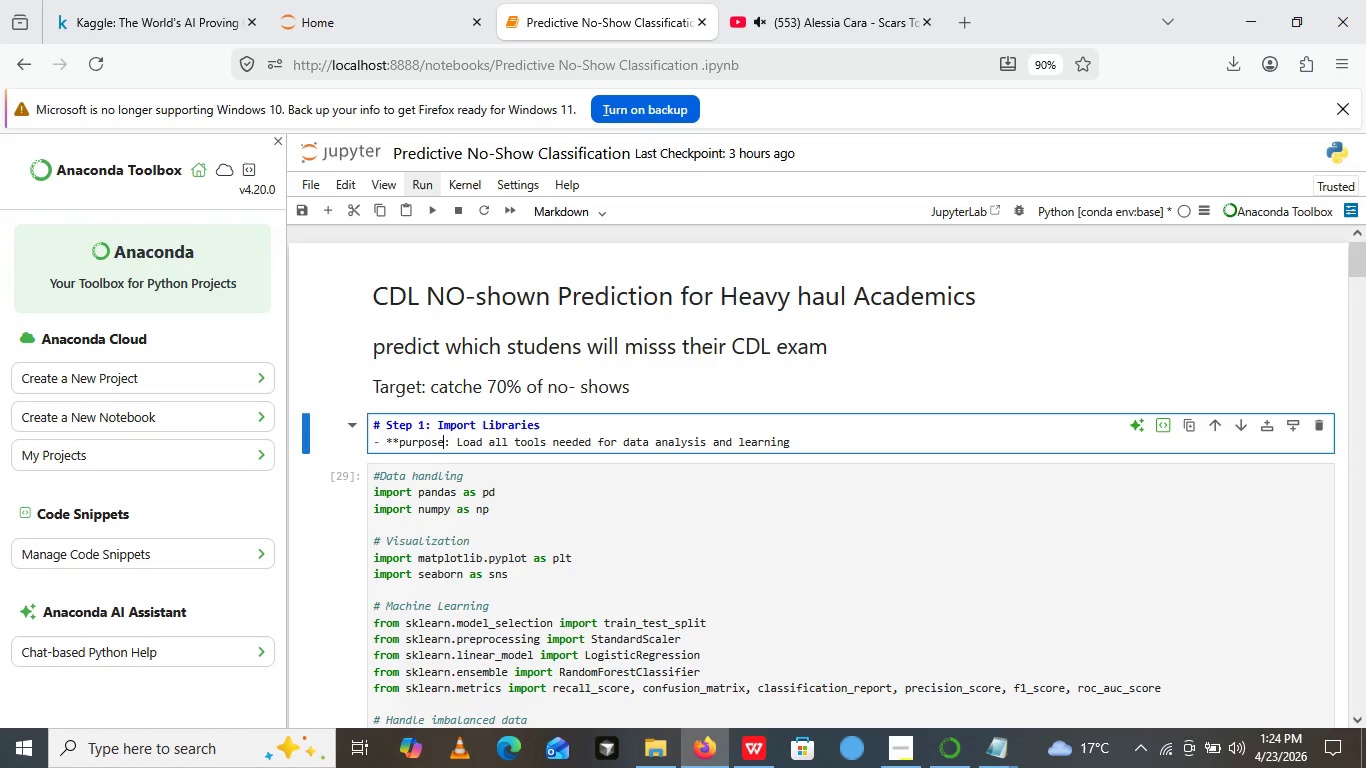 
key(ArrowRight)
 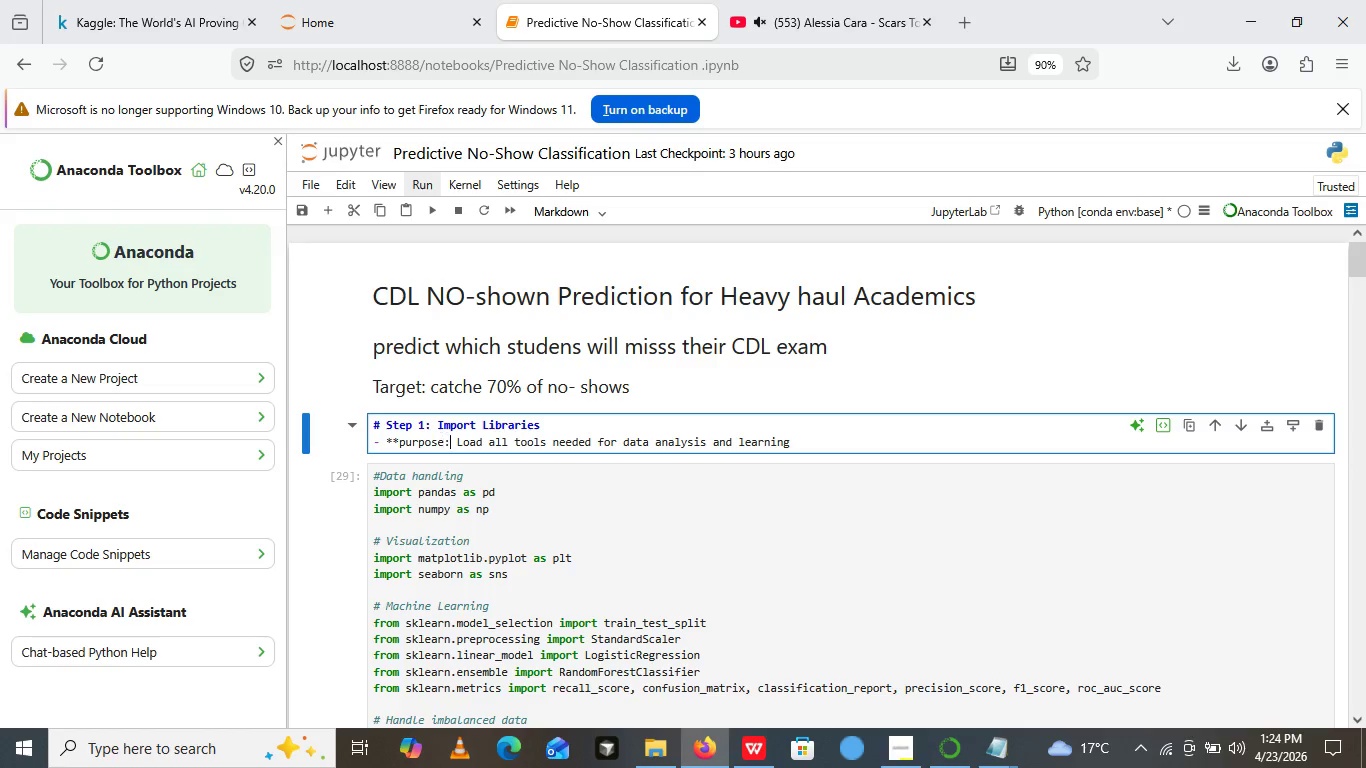 
key(ArrowRight)
 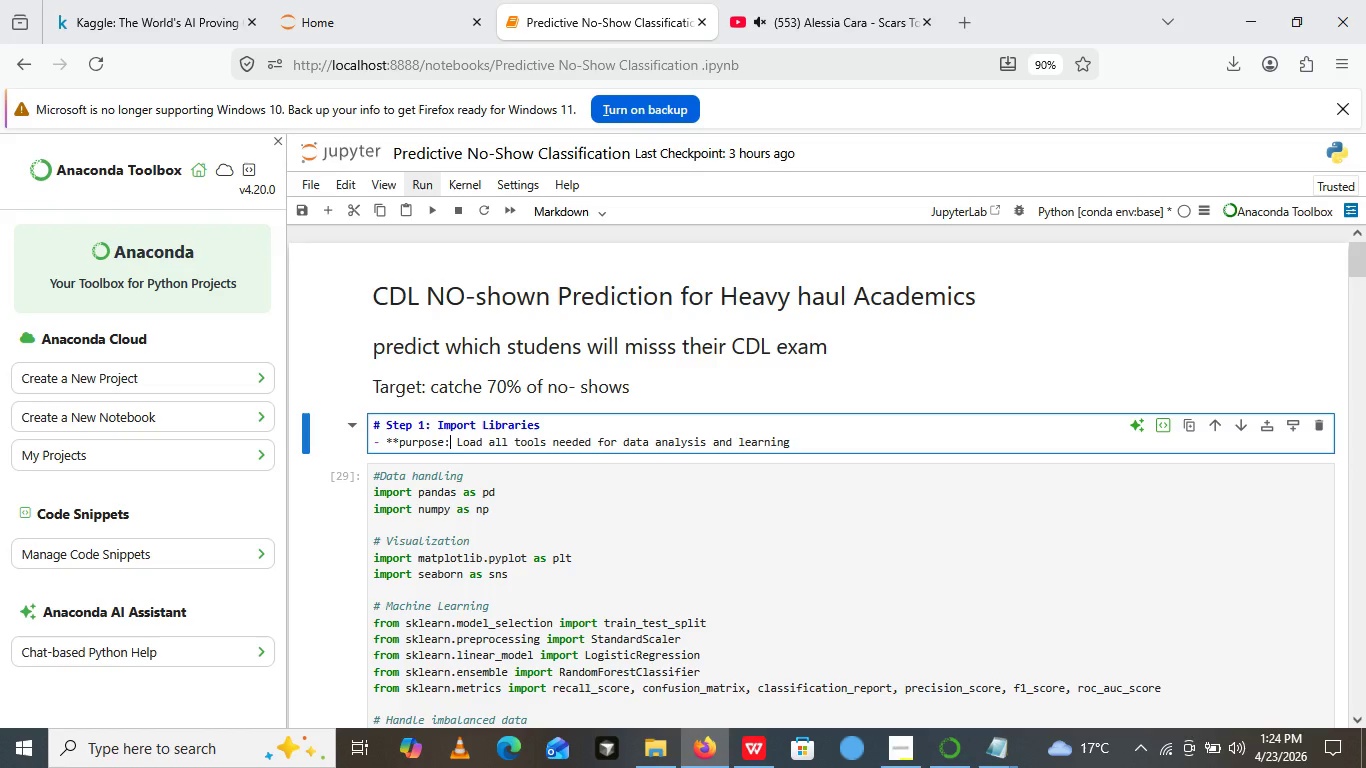 
key(ArrowRight)
 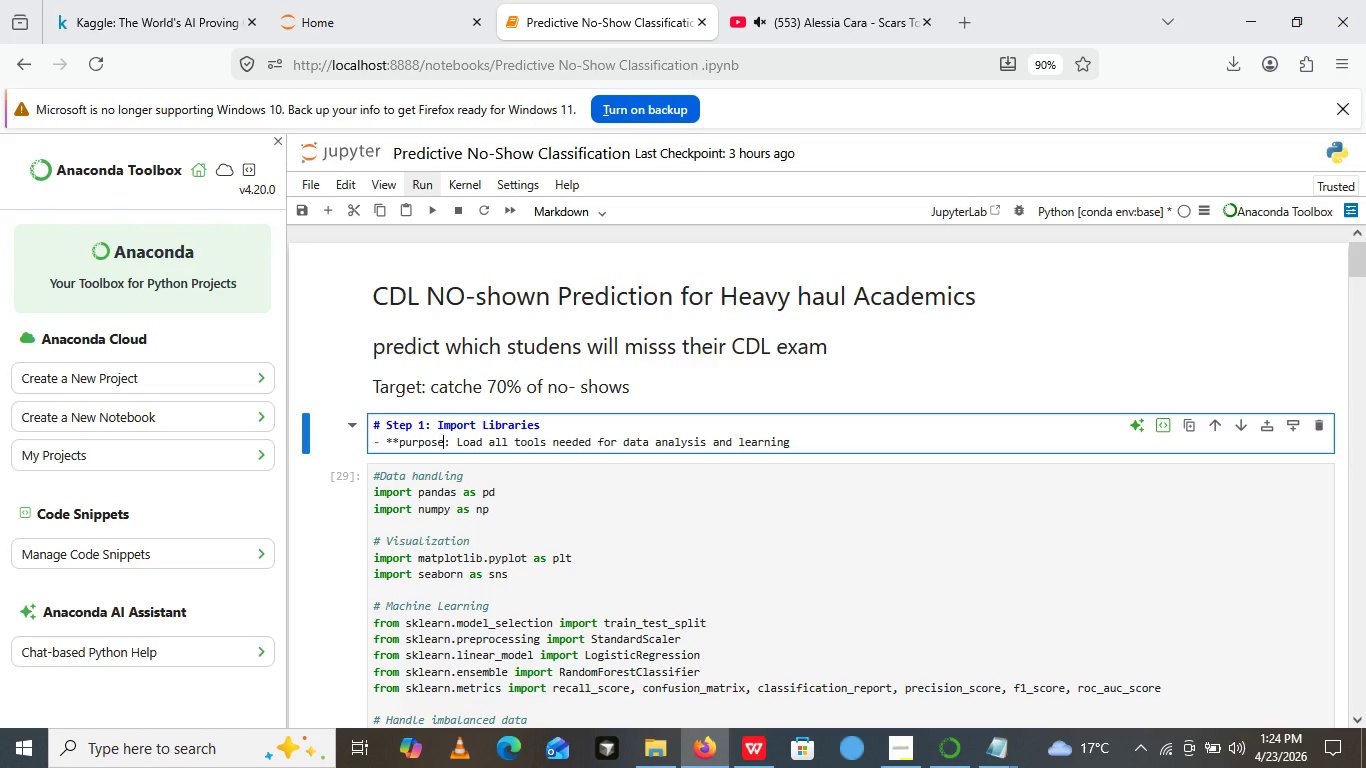 
key(ArrowLeft)
 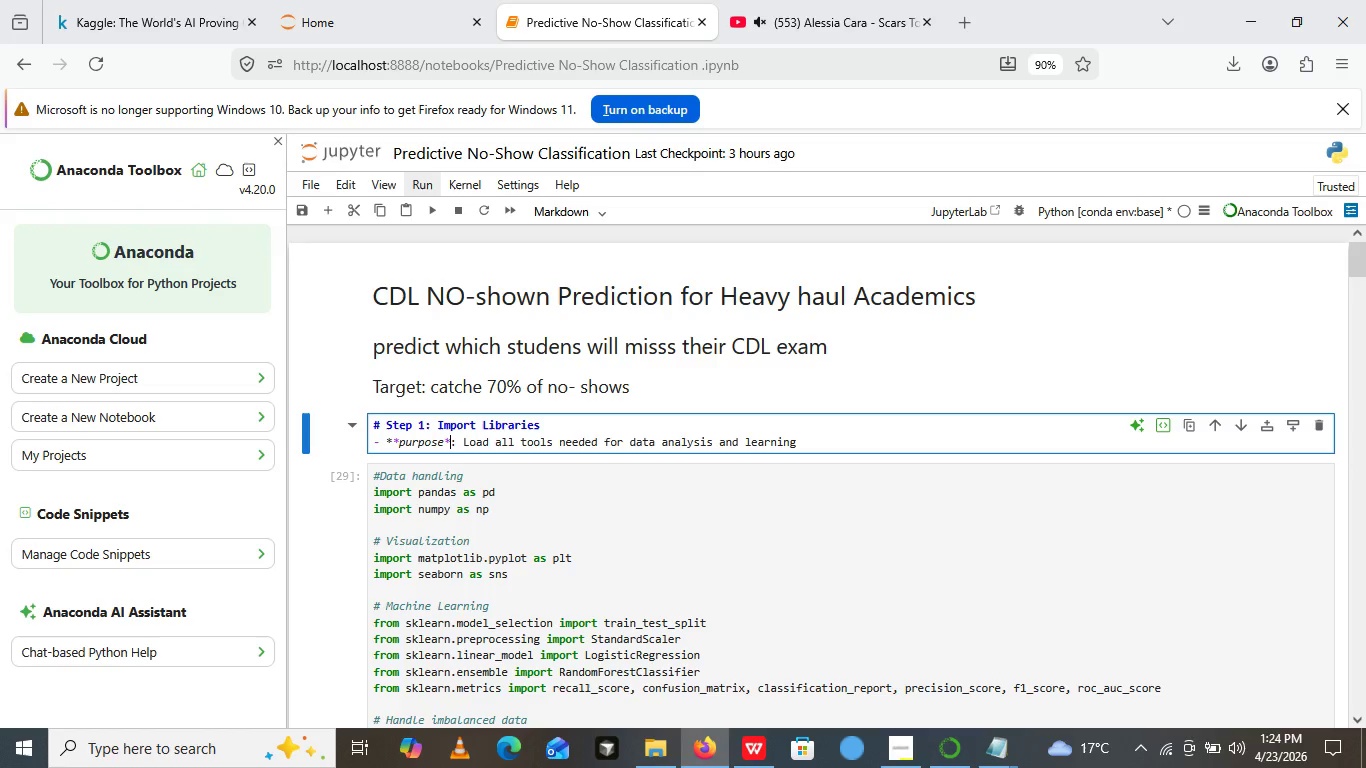 
type(**)
 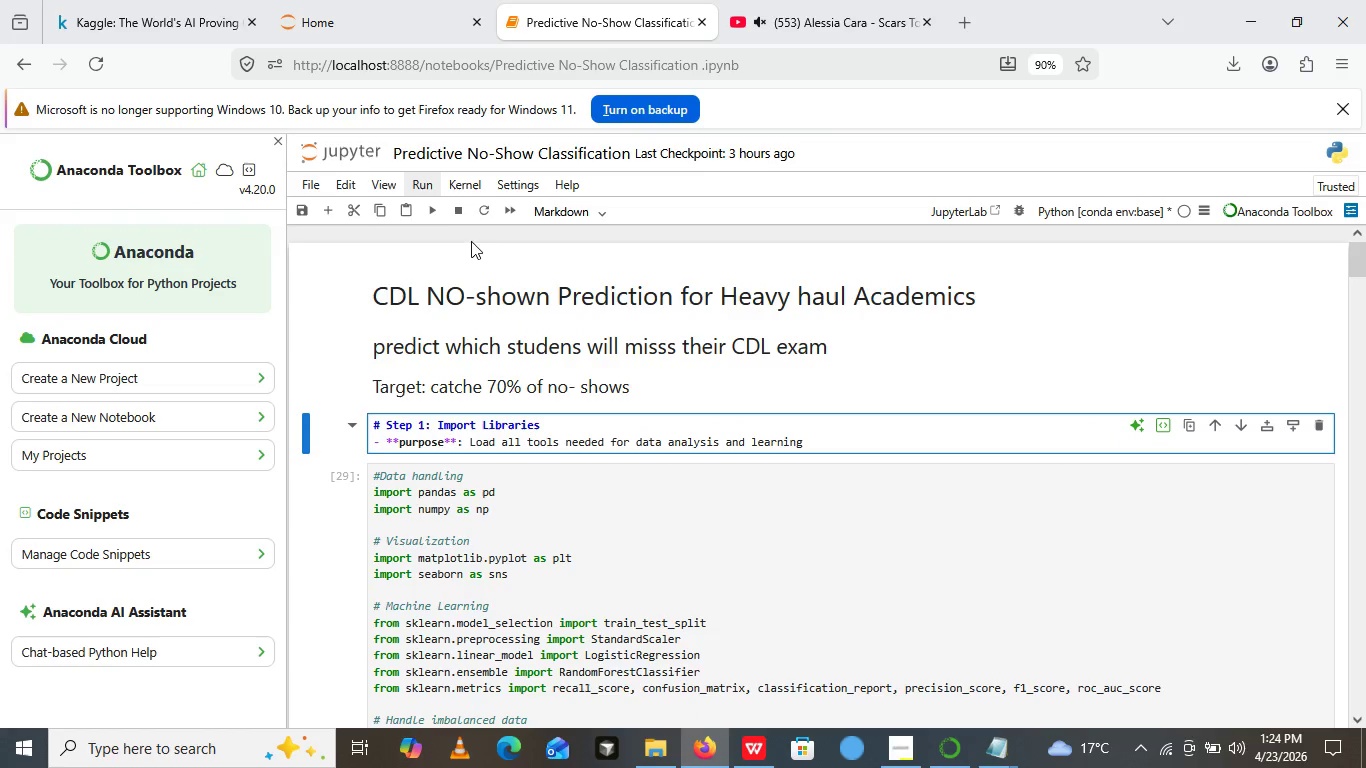 
left_click([427, 212])
 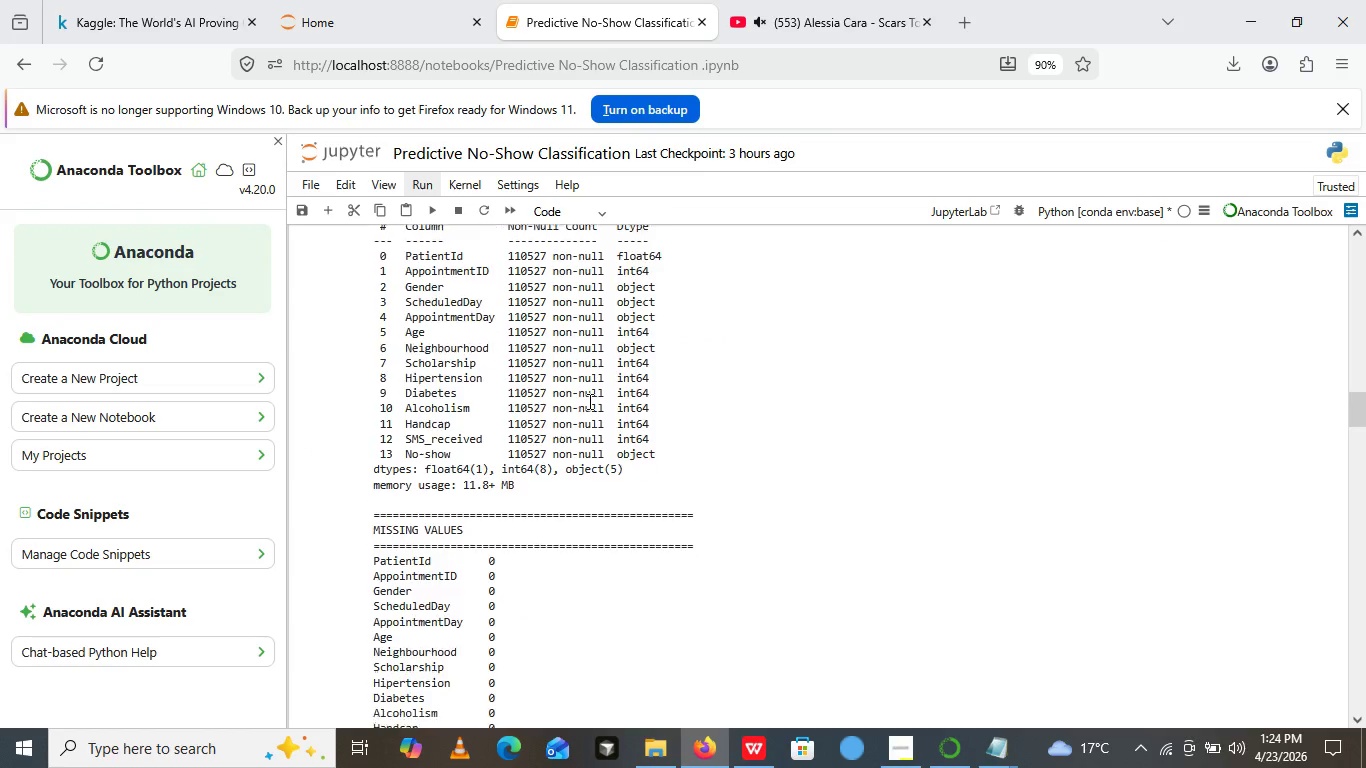 
wait(5.98)
 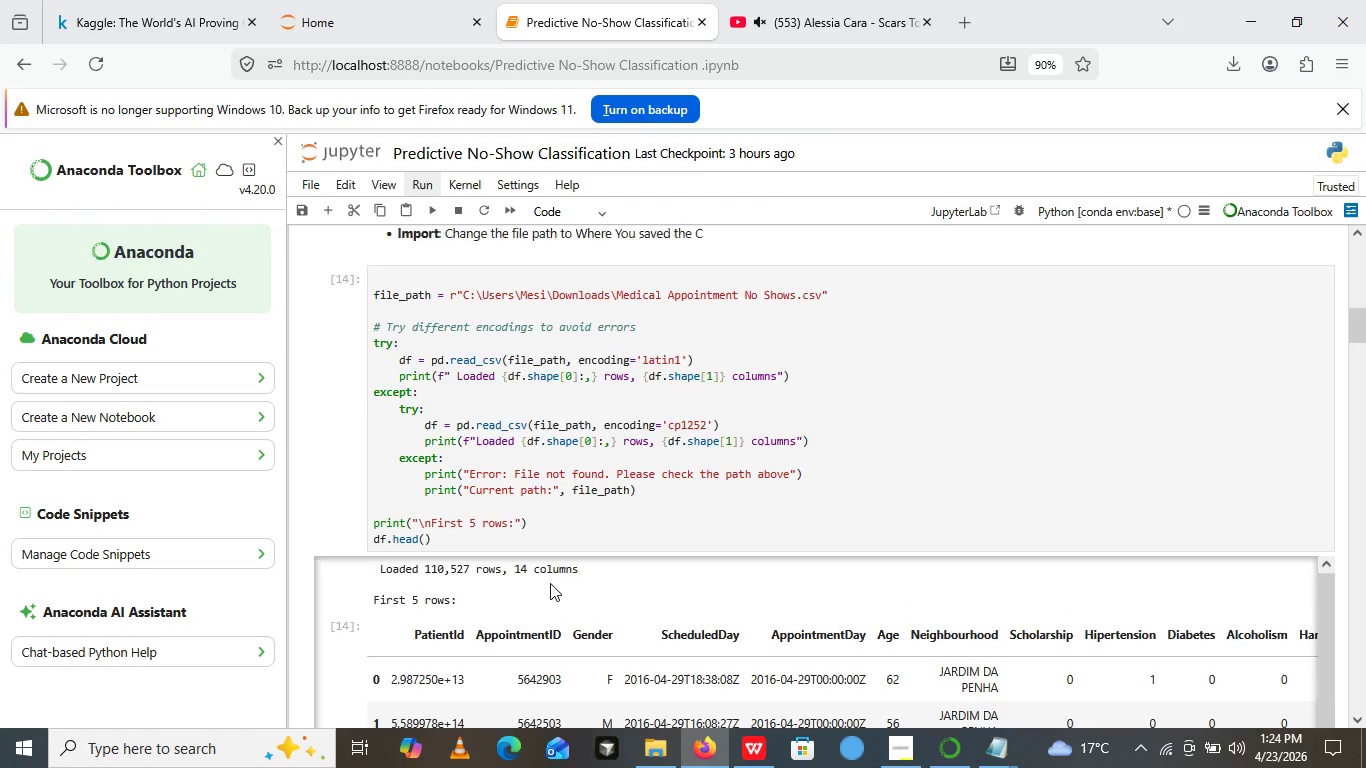 
left_click([575, 455])
 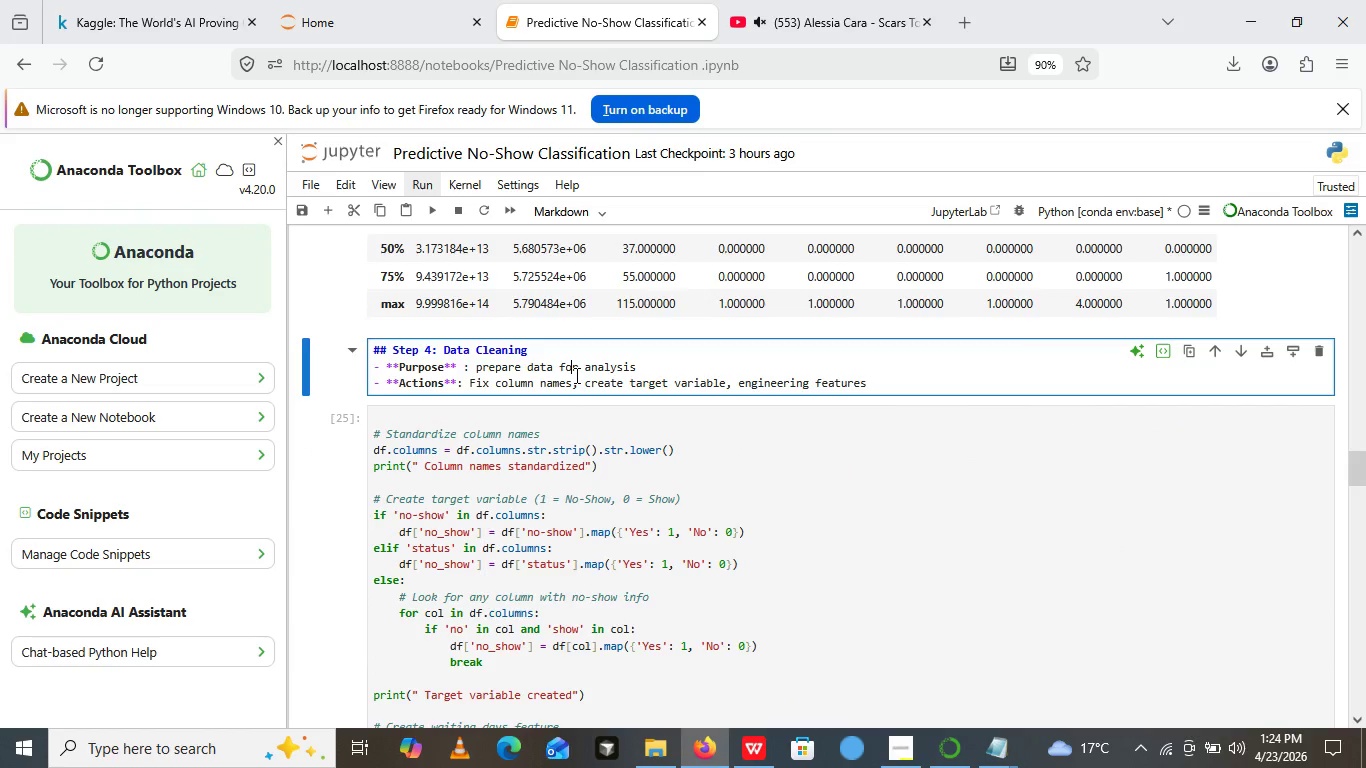 